 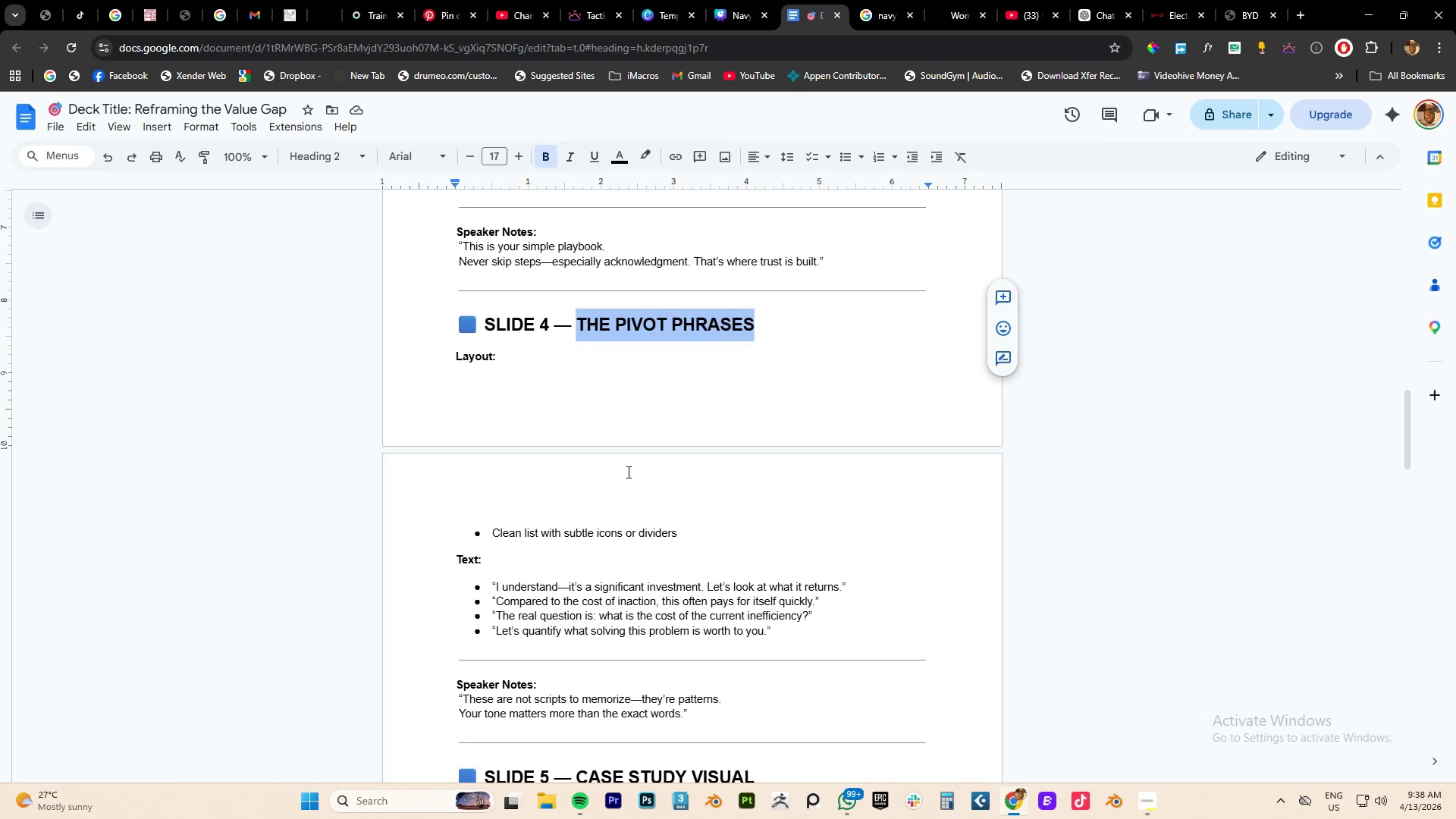 
left_click_drag(start_coordinate=[852, 579], to_coordinate=[508, 577])
 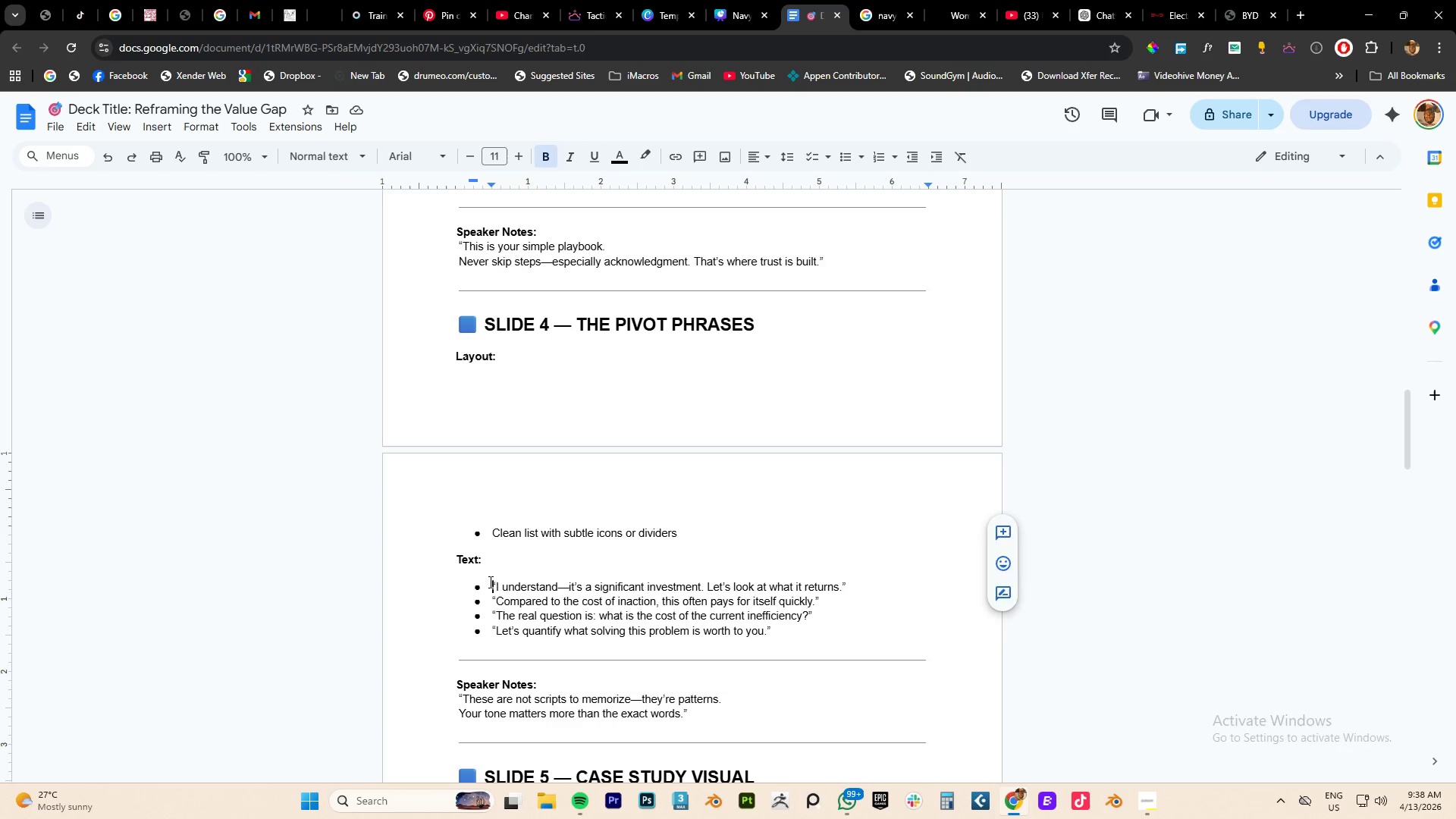 
left_click_drag(start_coordinate=[489, 582], to_coordinate=[846, 585])
 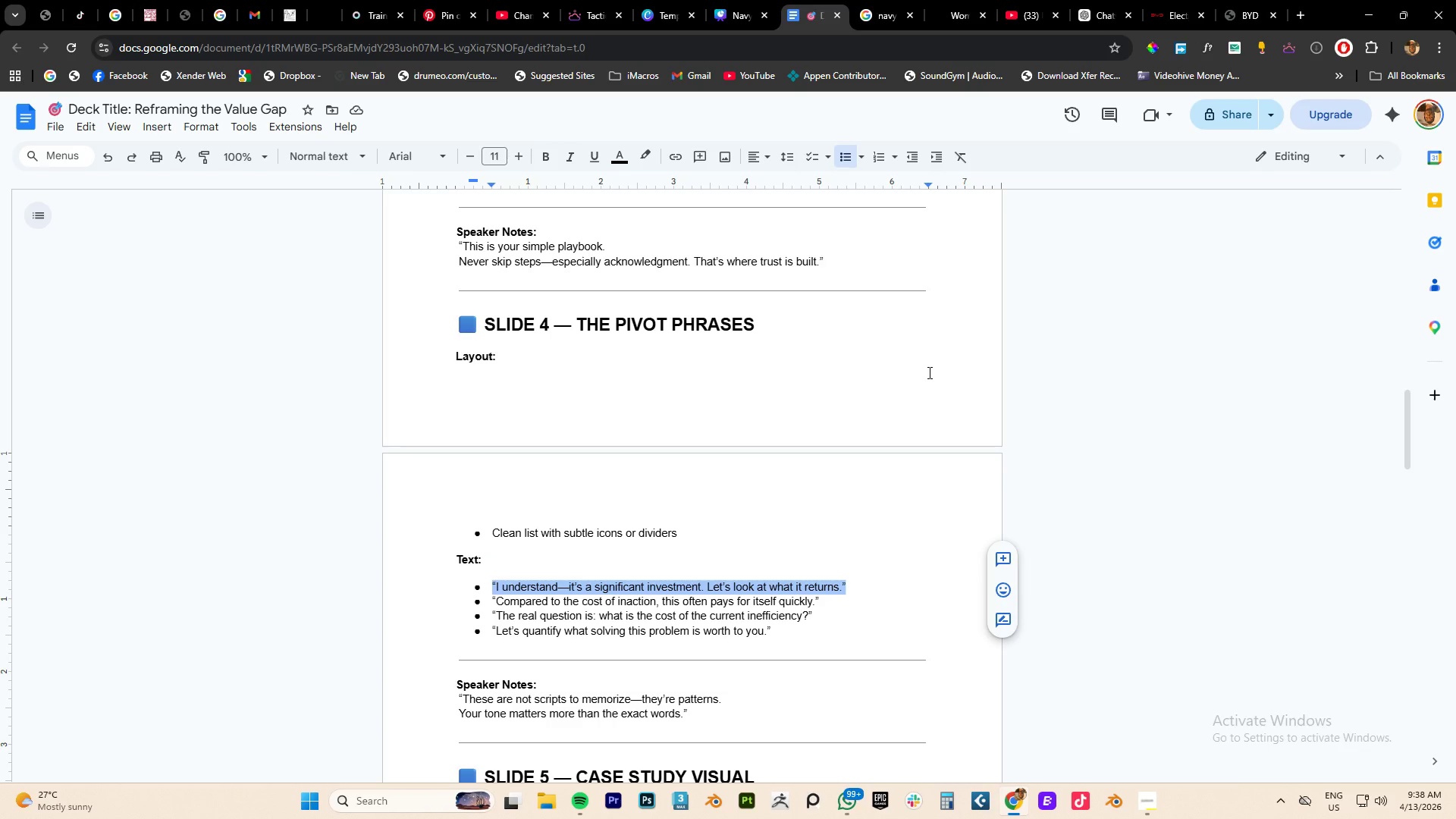 
key(Control+C)
 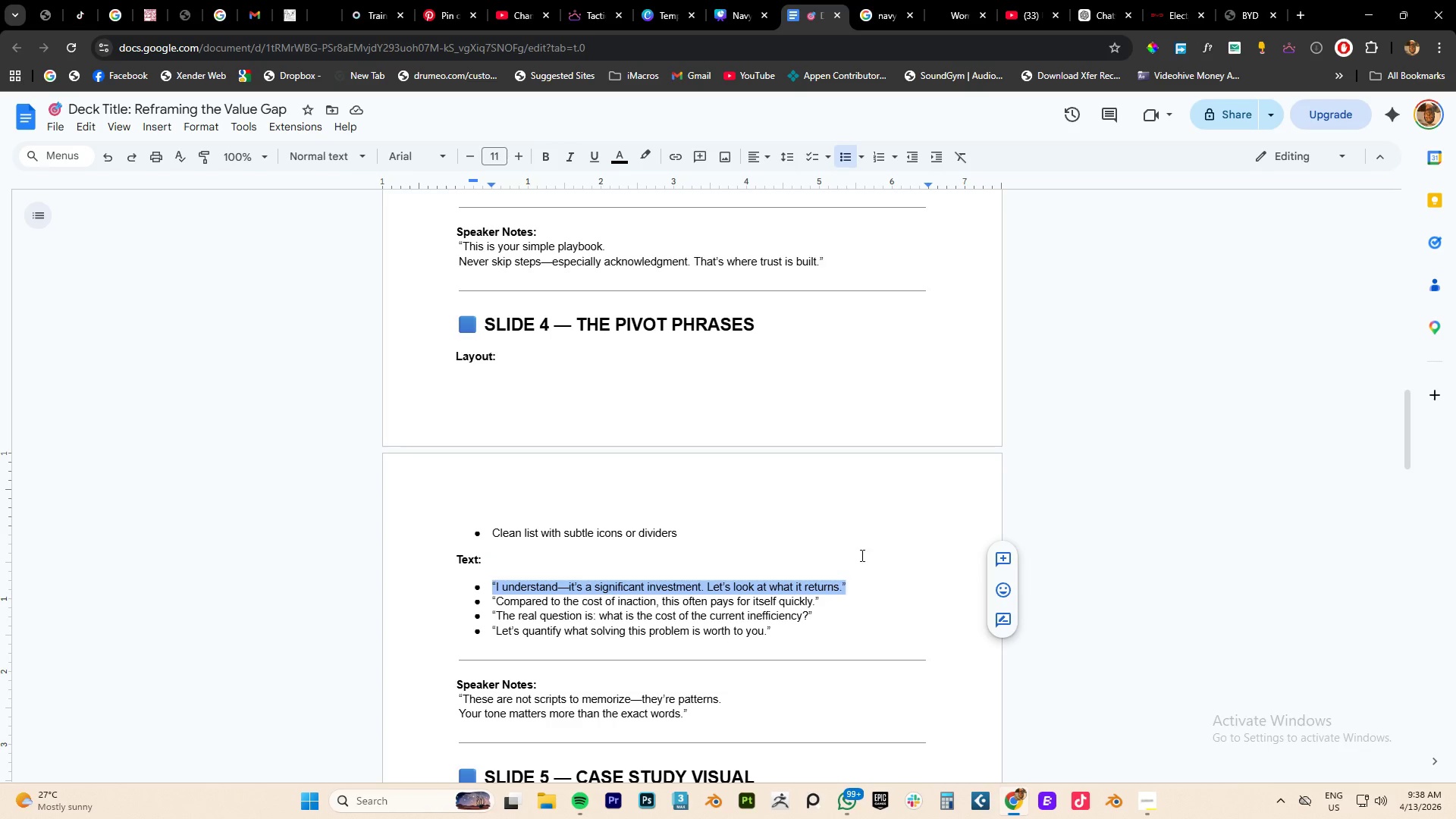 
key(Control+C)
 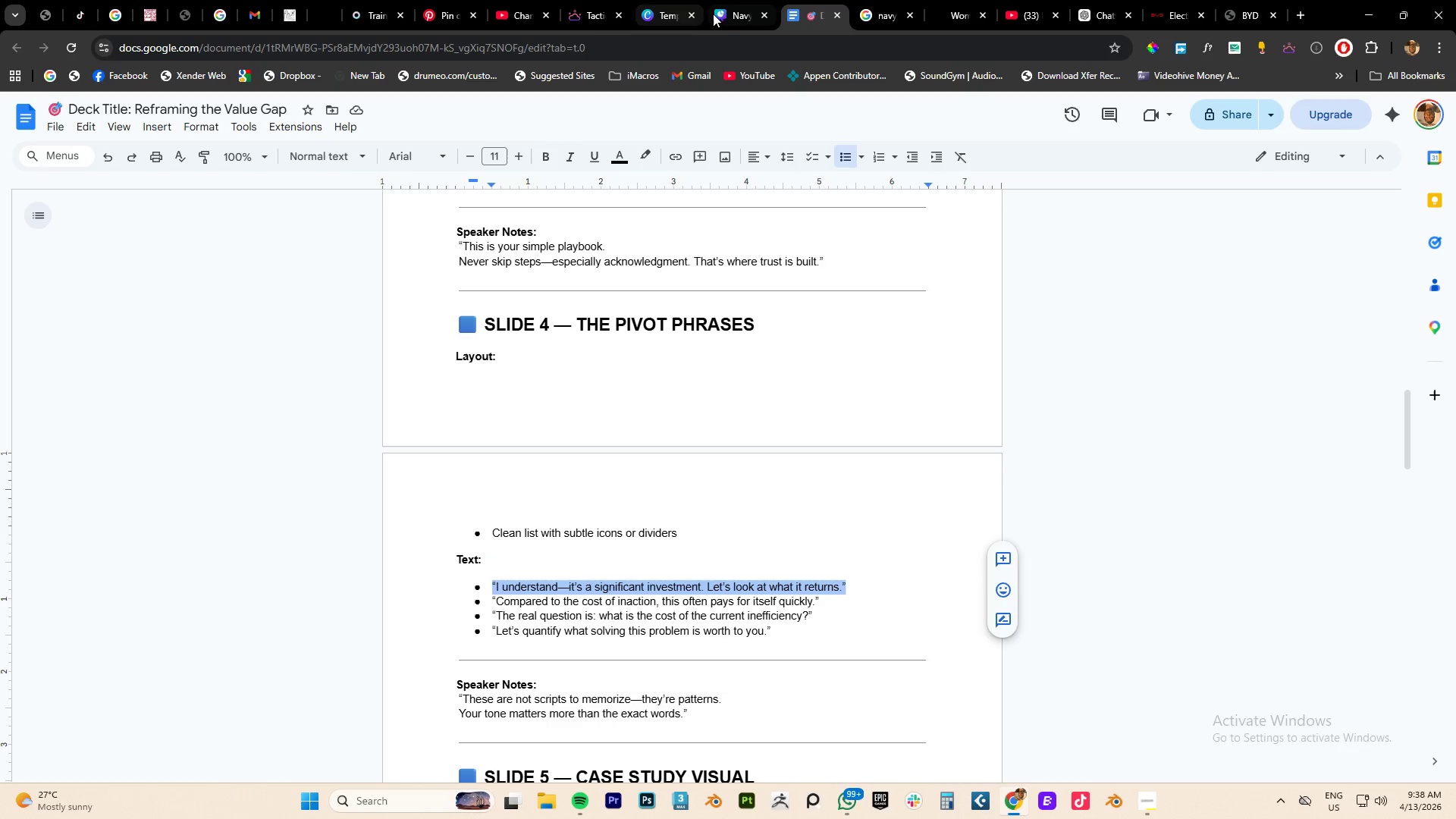 
left_click([724, 14])
 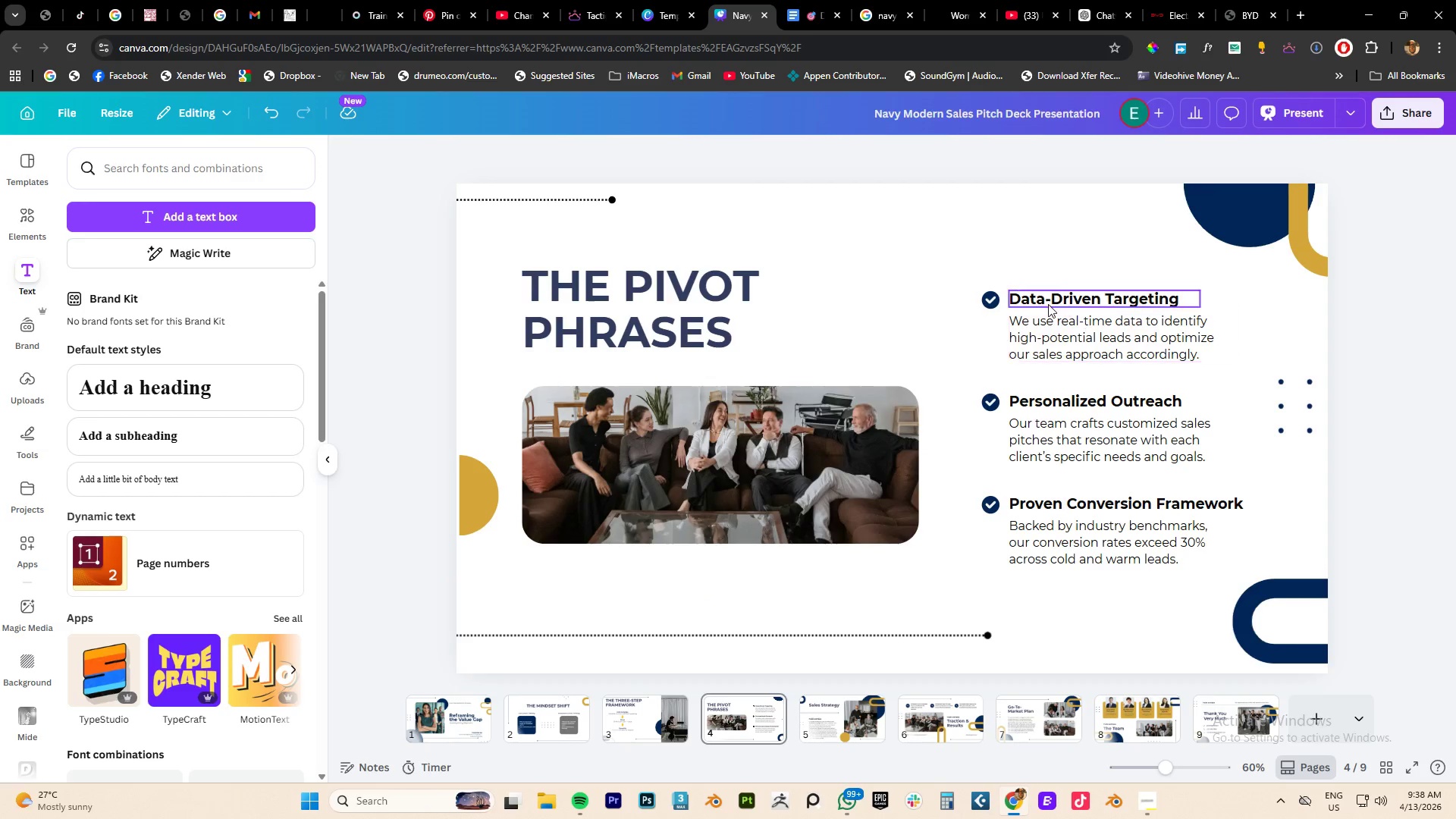 
left_click([1054, 329])
 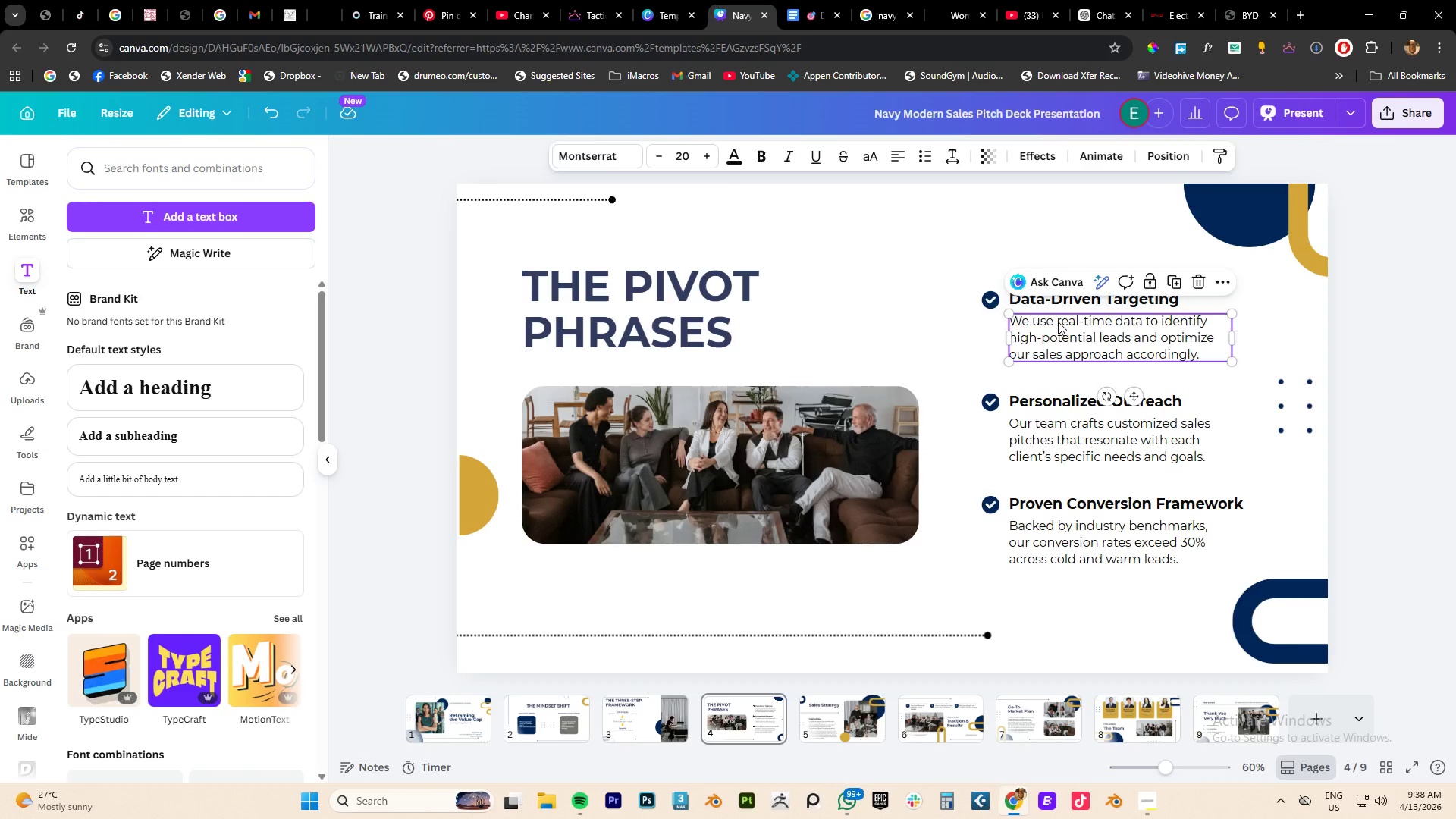 
key(Delete)
 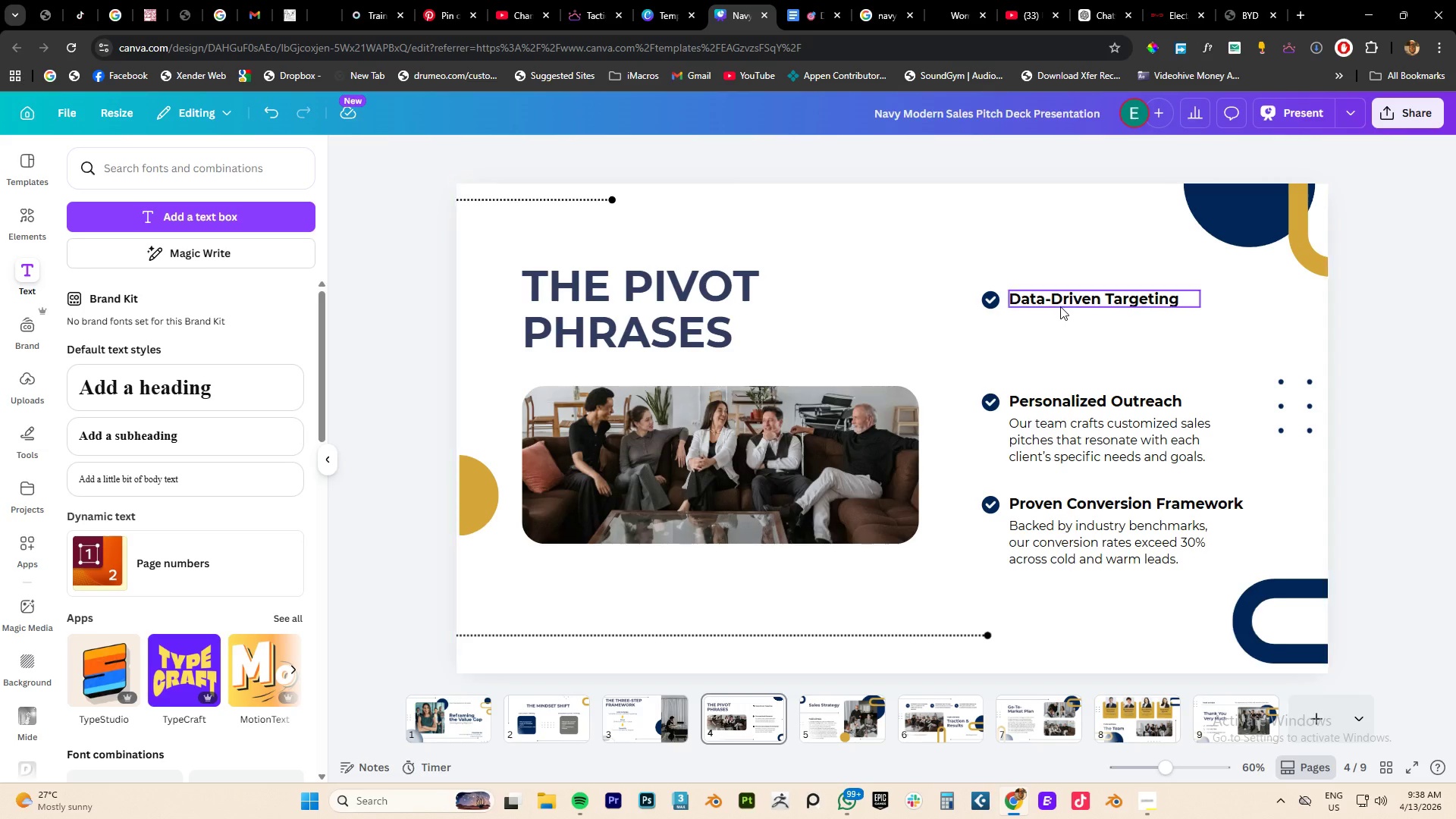 
double_click([1060, 306])
 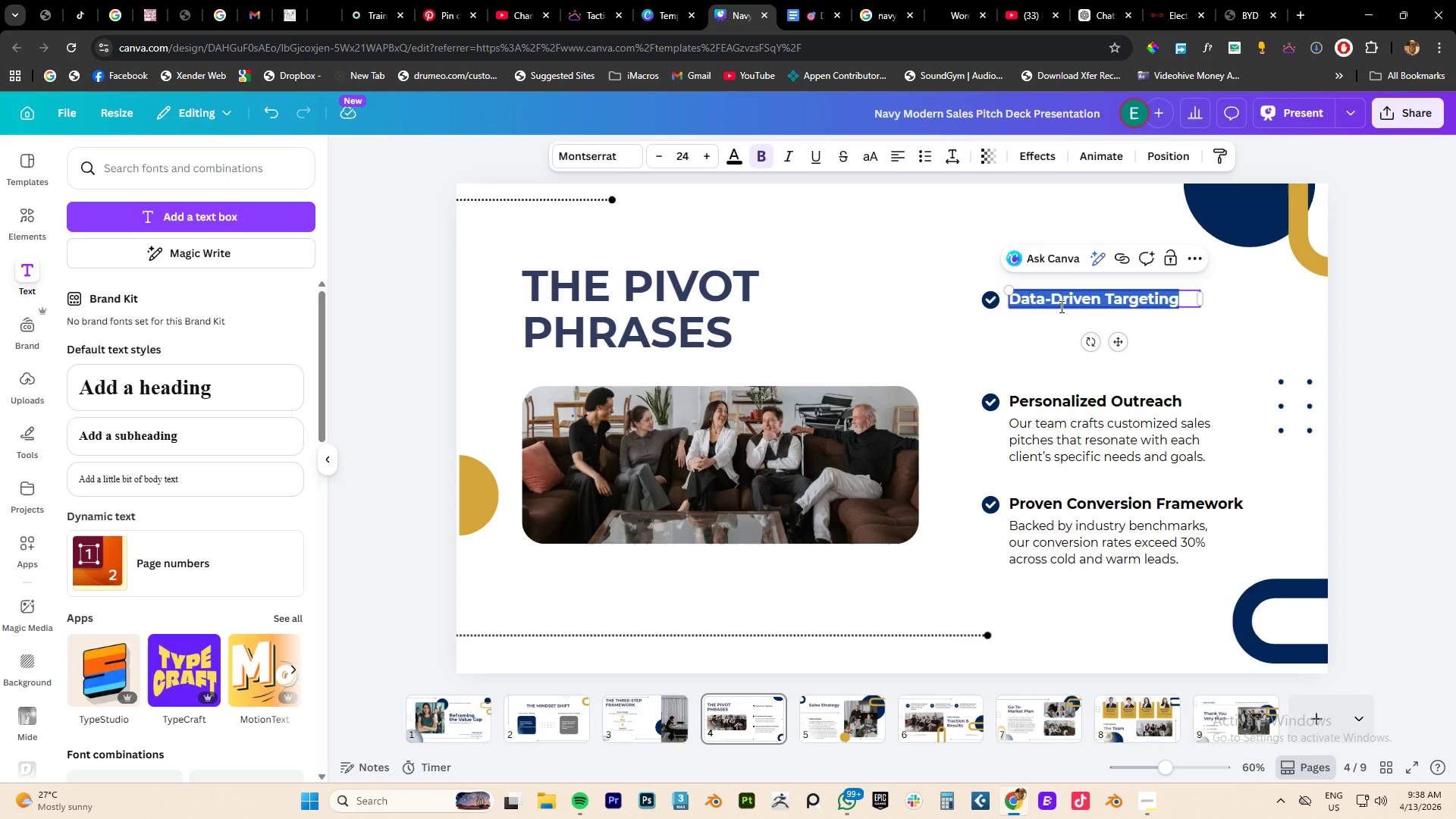 
key(Control+V)
 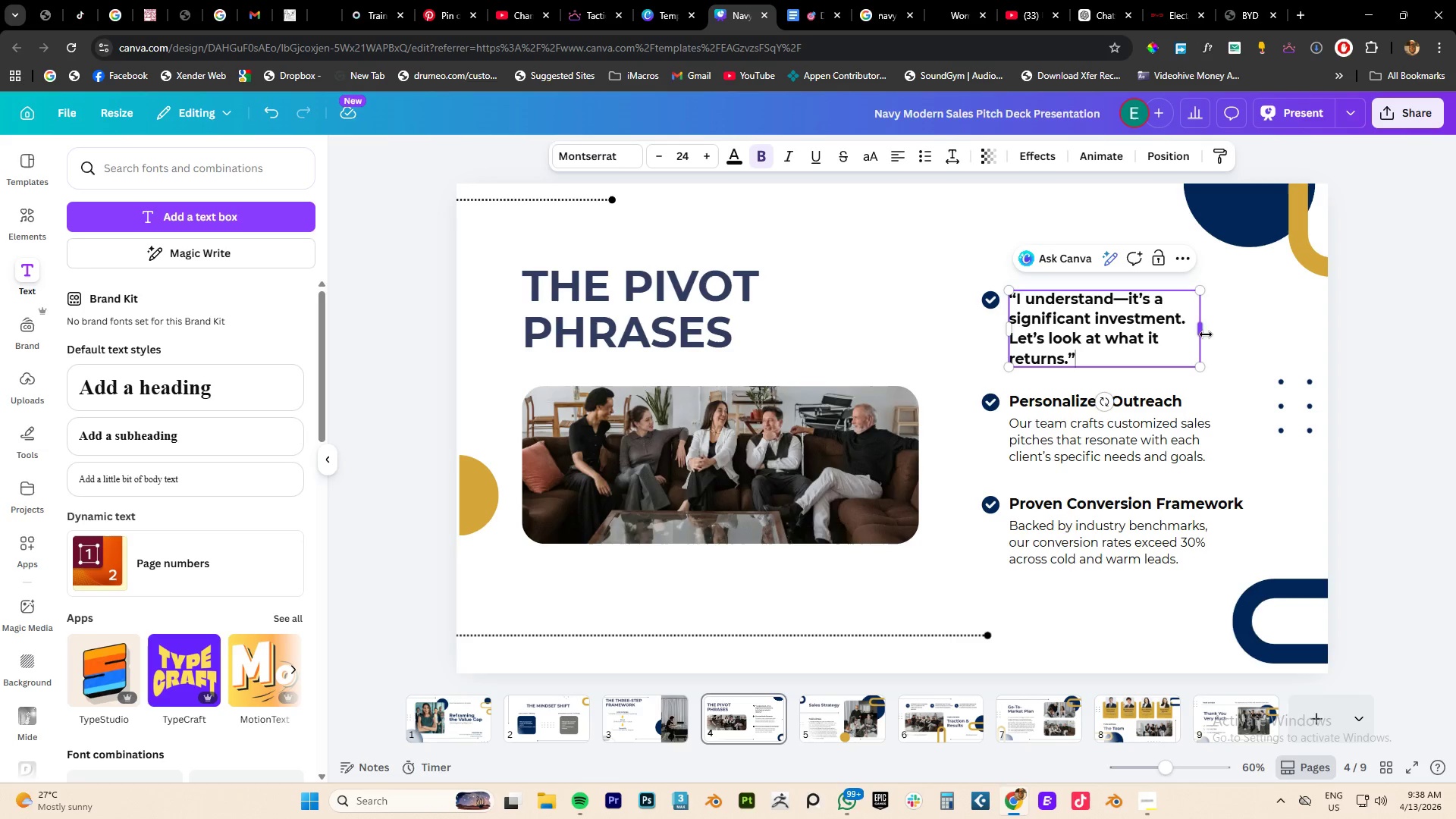 
left_click_drag(start_coordinate=[1205, 330], to_coordinate=[1255, 330])
 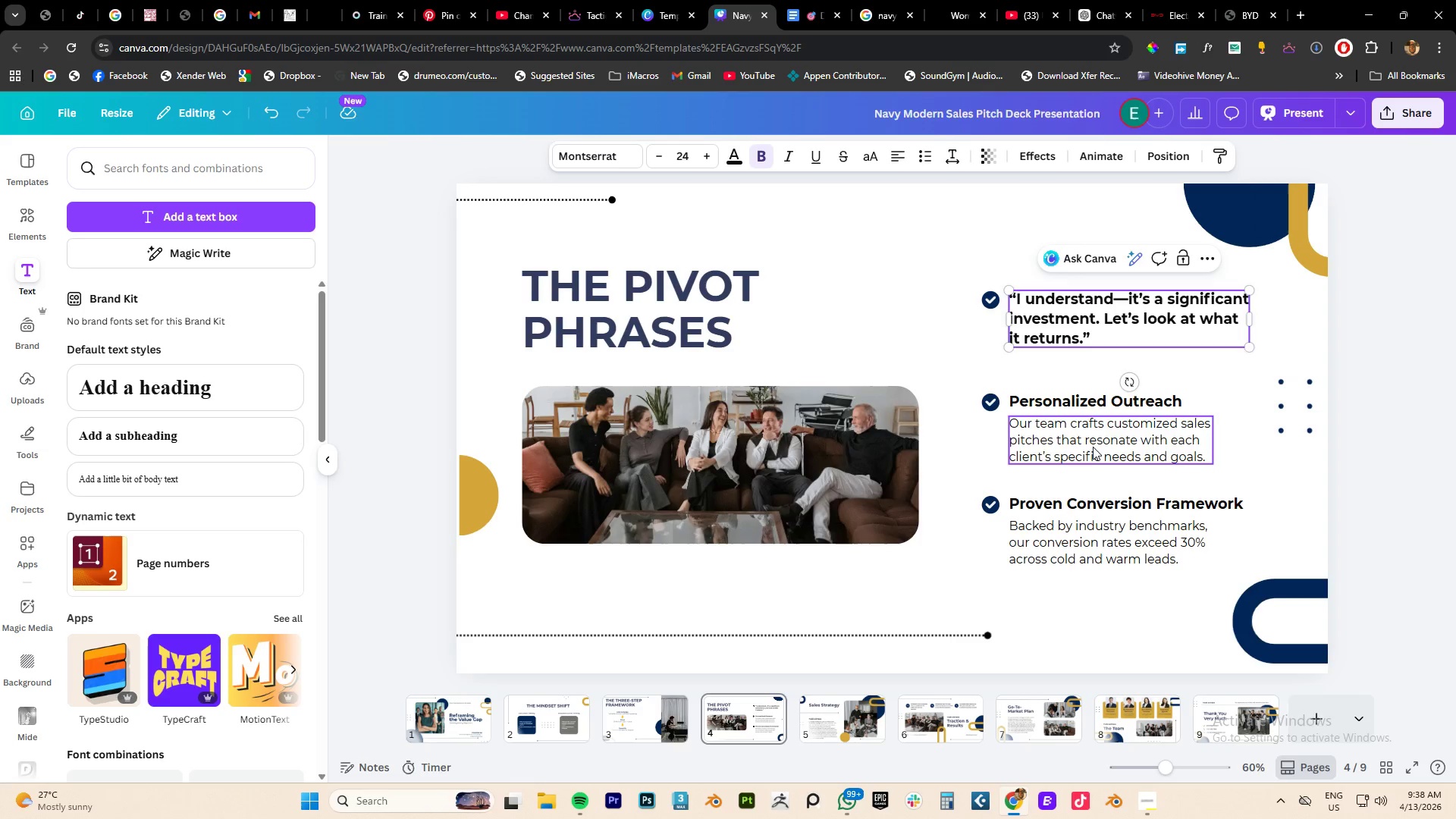 
left_click([1090, 454])
 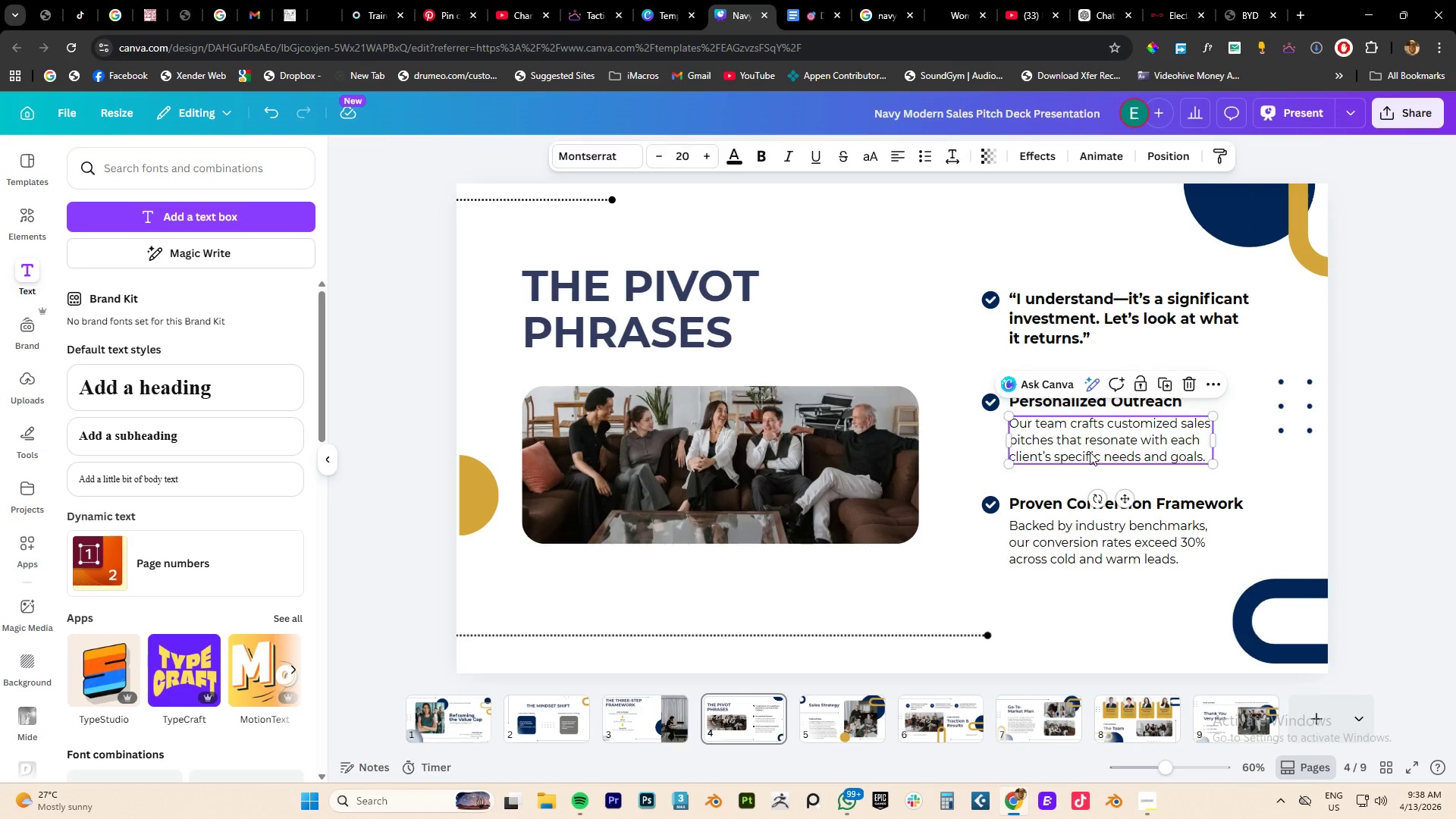 
key(Delete)
 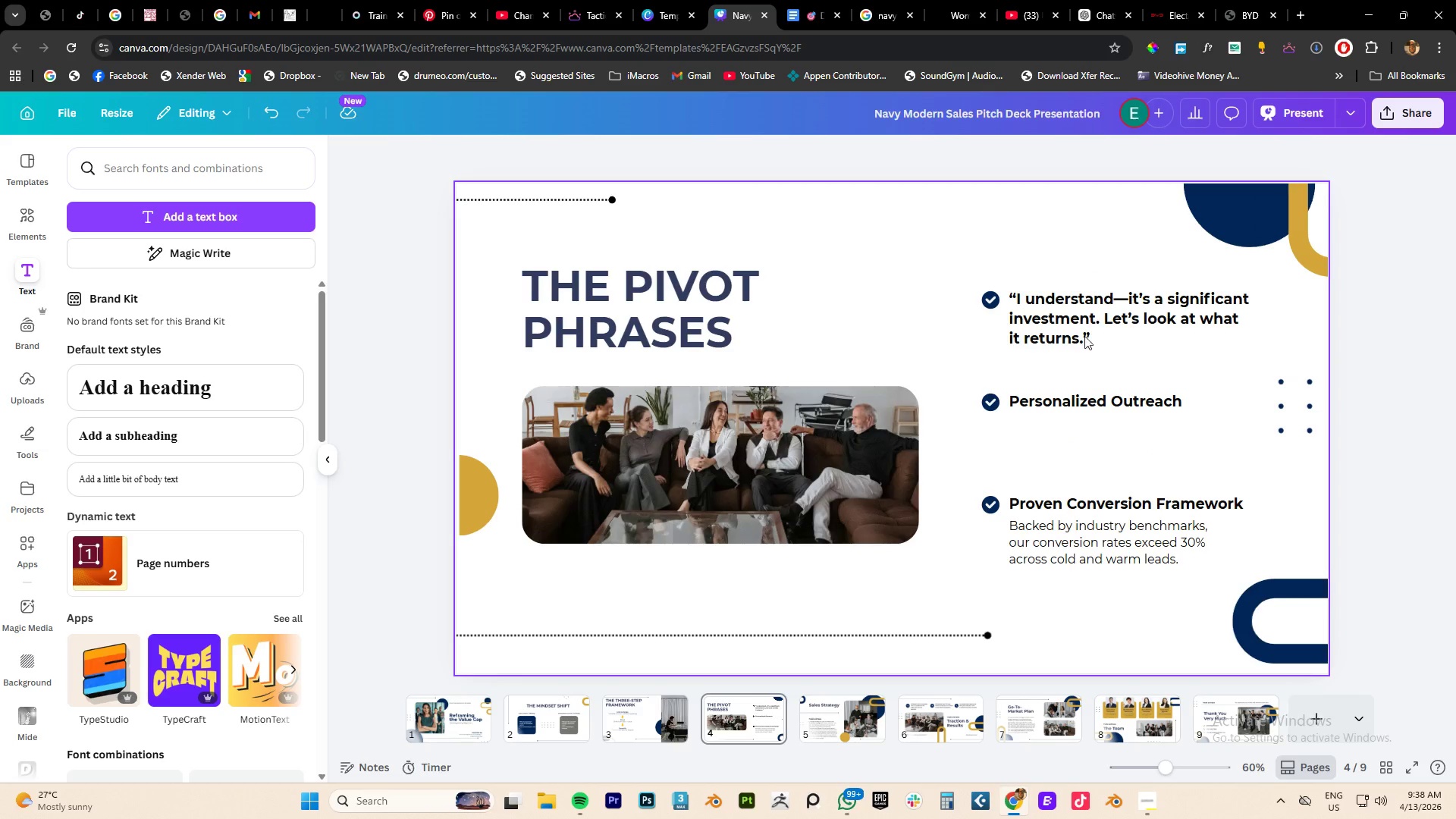 
left_click([1077, 307])
 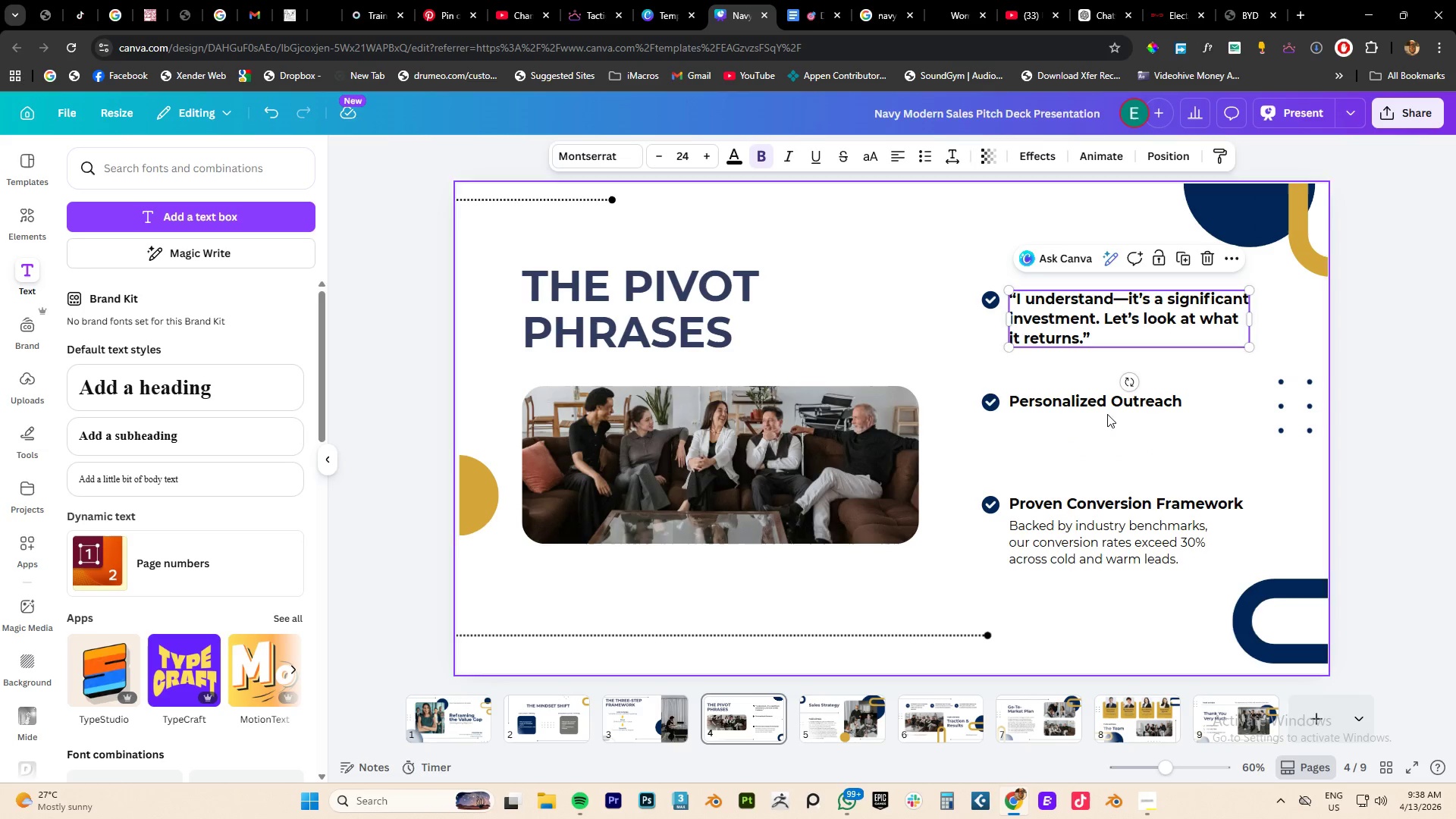 
left_click([1081, 406])
 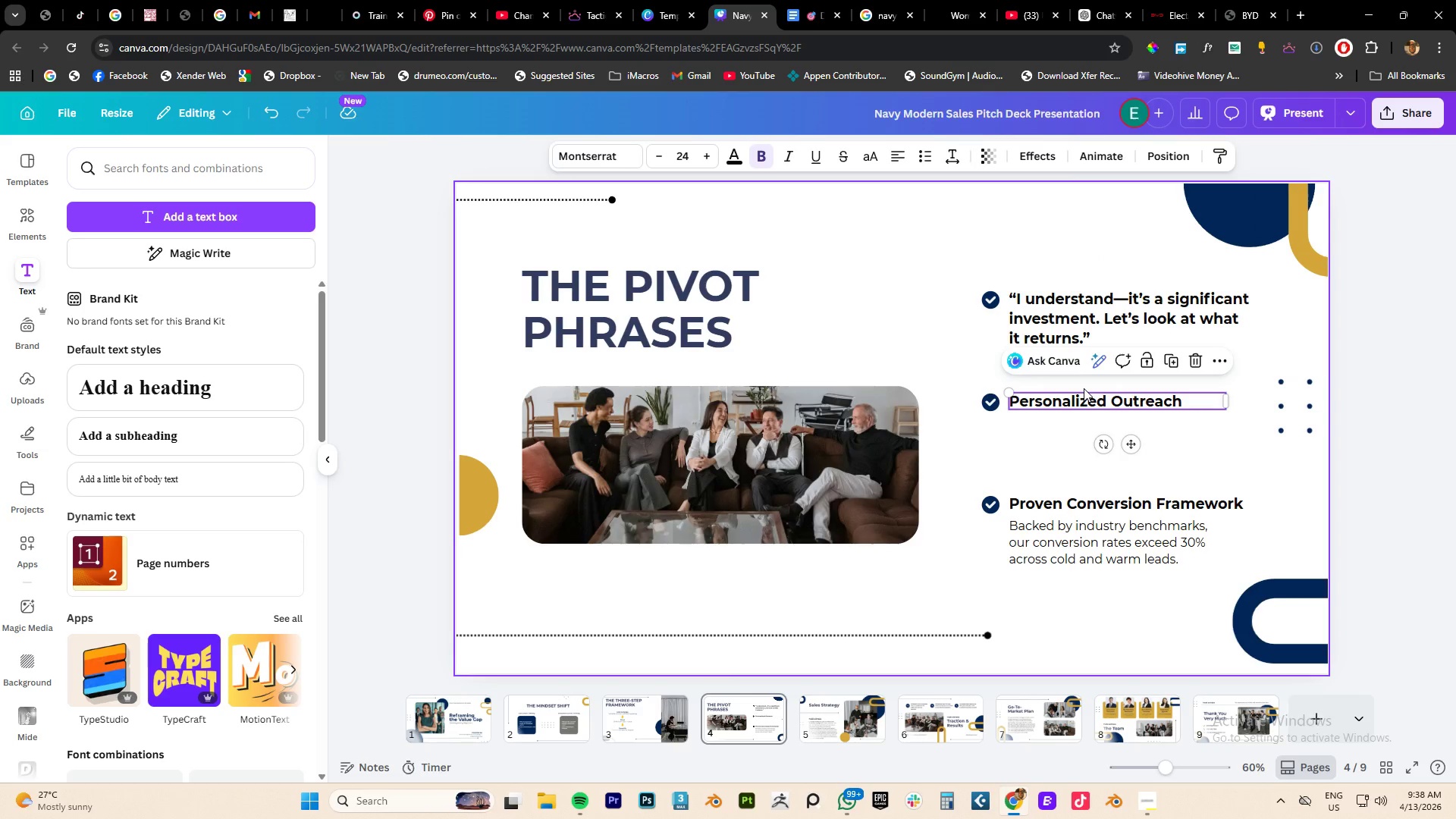 
key(End)
 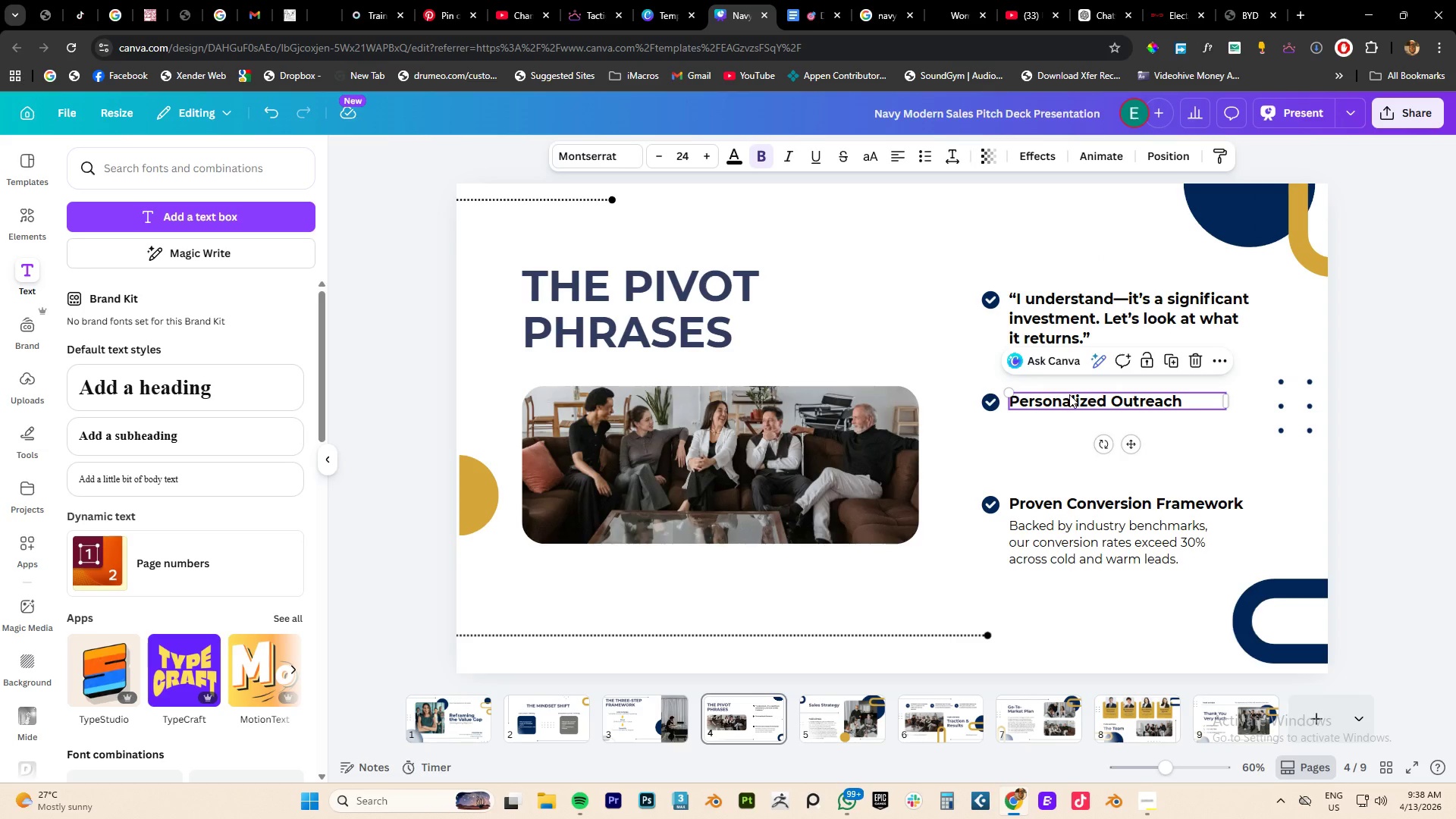 
key(Alt+AltLeft)
 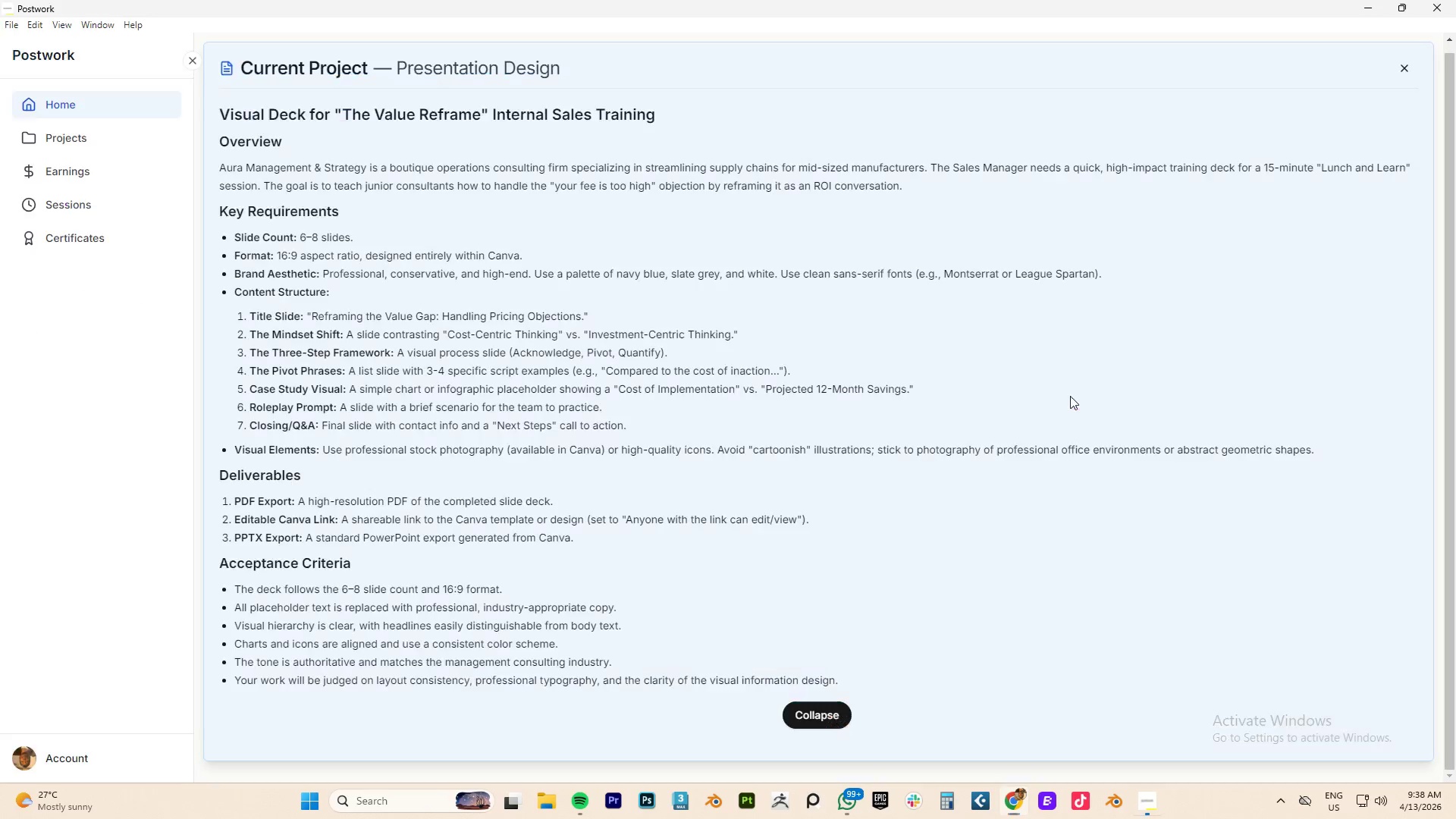 
key(Alt+Tab)